 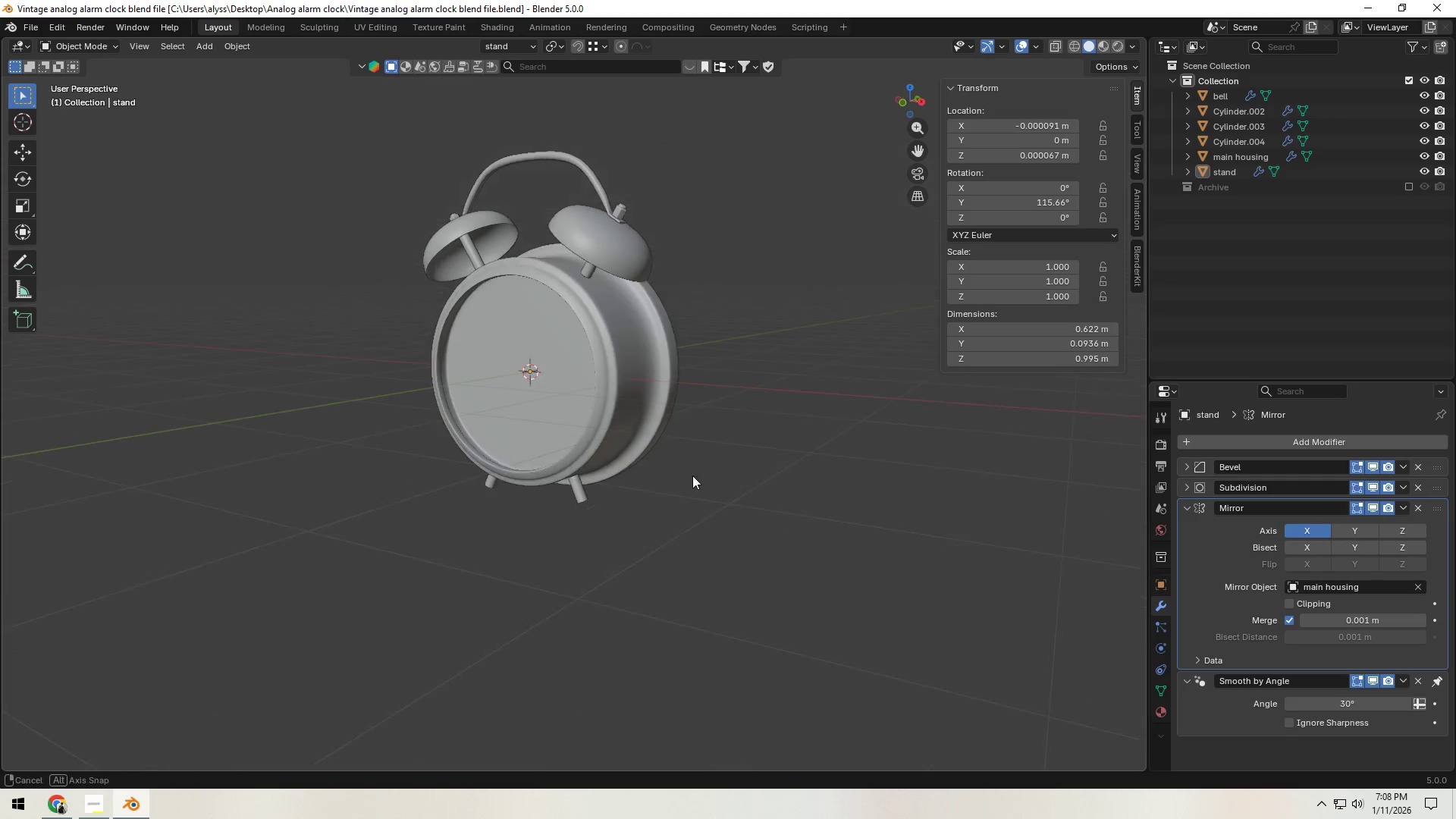 
scroll: coordinate [692, 475], scroll_direction: up, amount: 3.0
 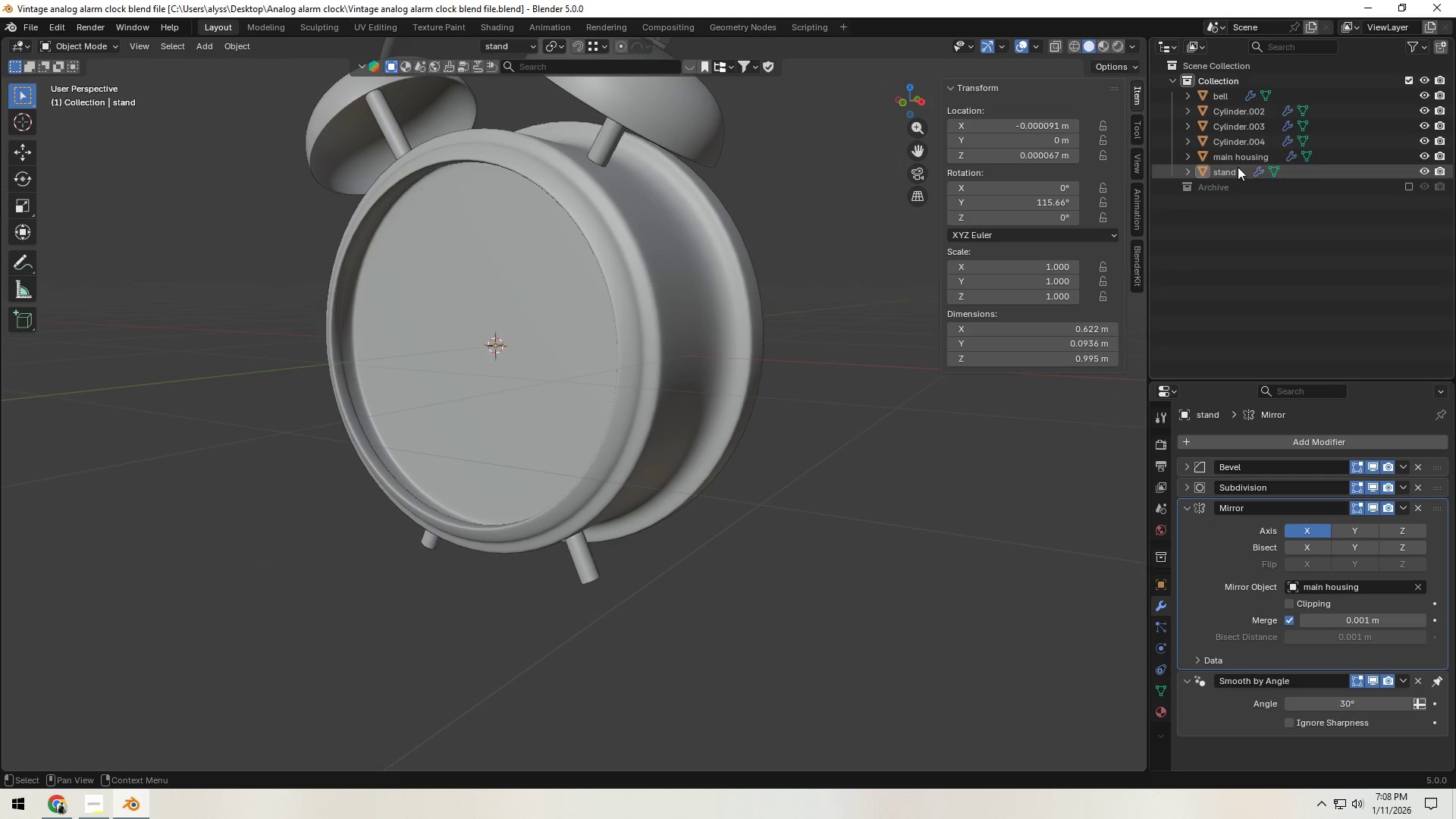 
left_click([1241, 146])
 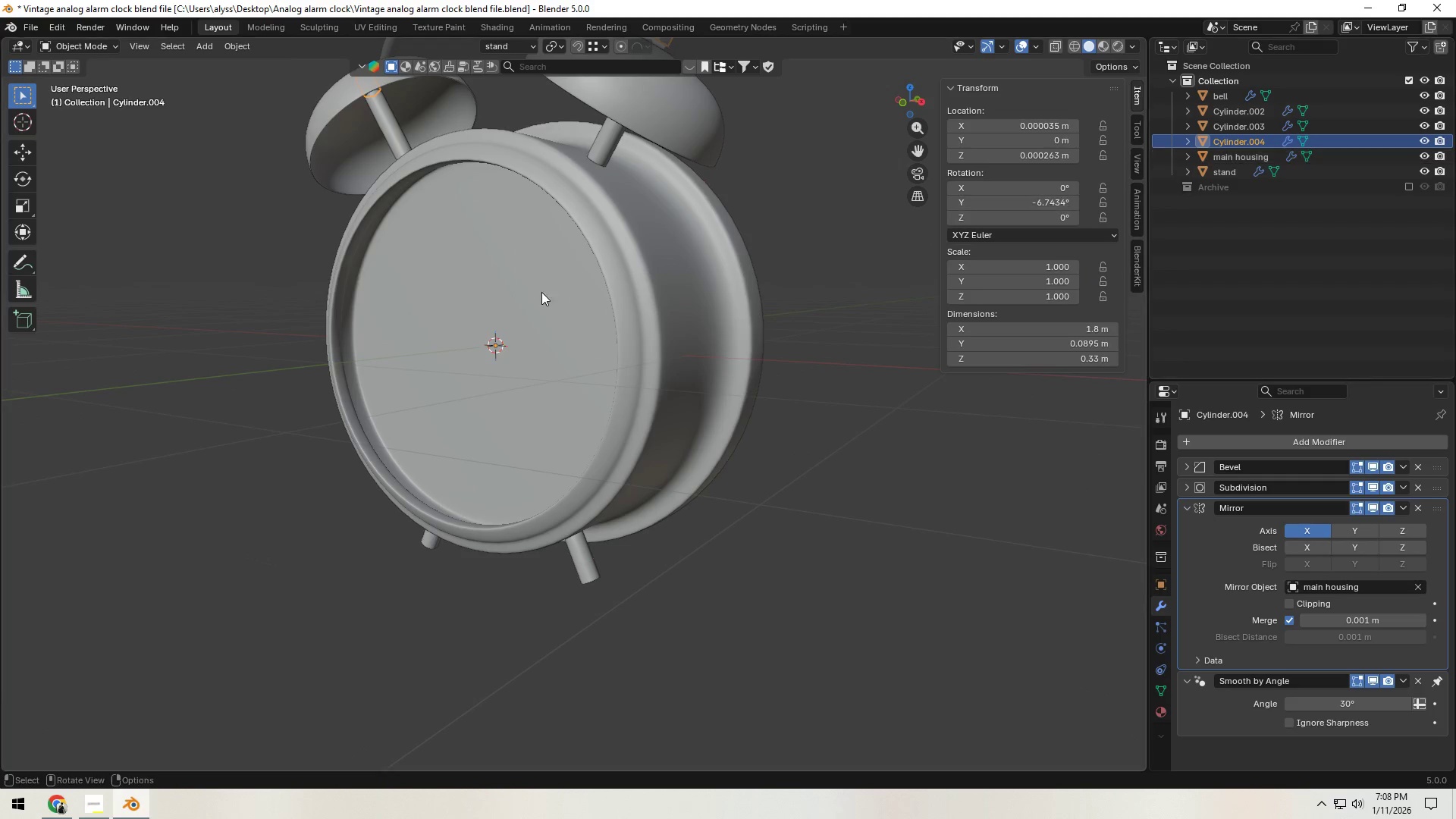 
hold_key(key=ShiftLeft, duration=0.67)
 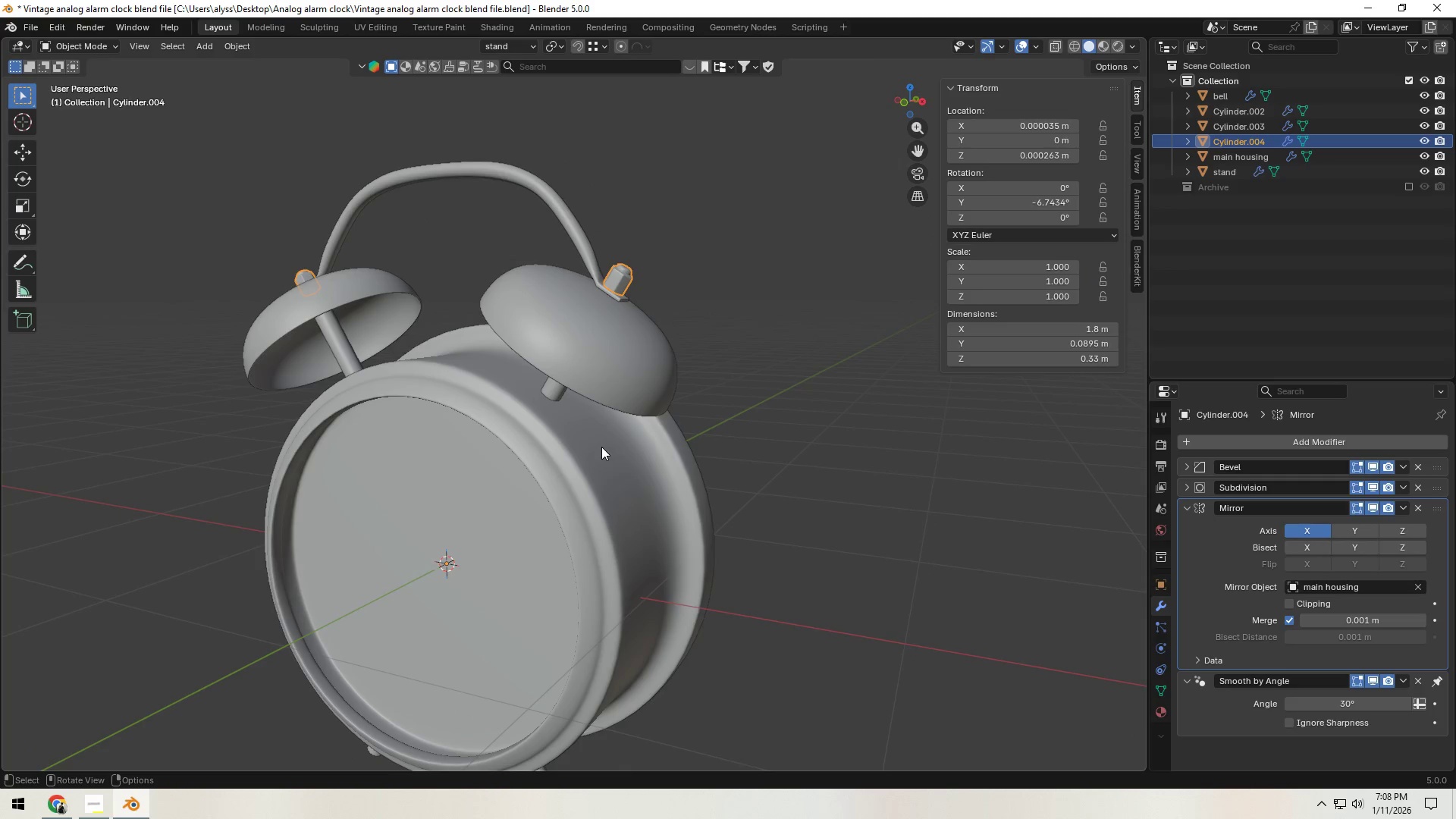 
type([F2]bolts)
 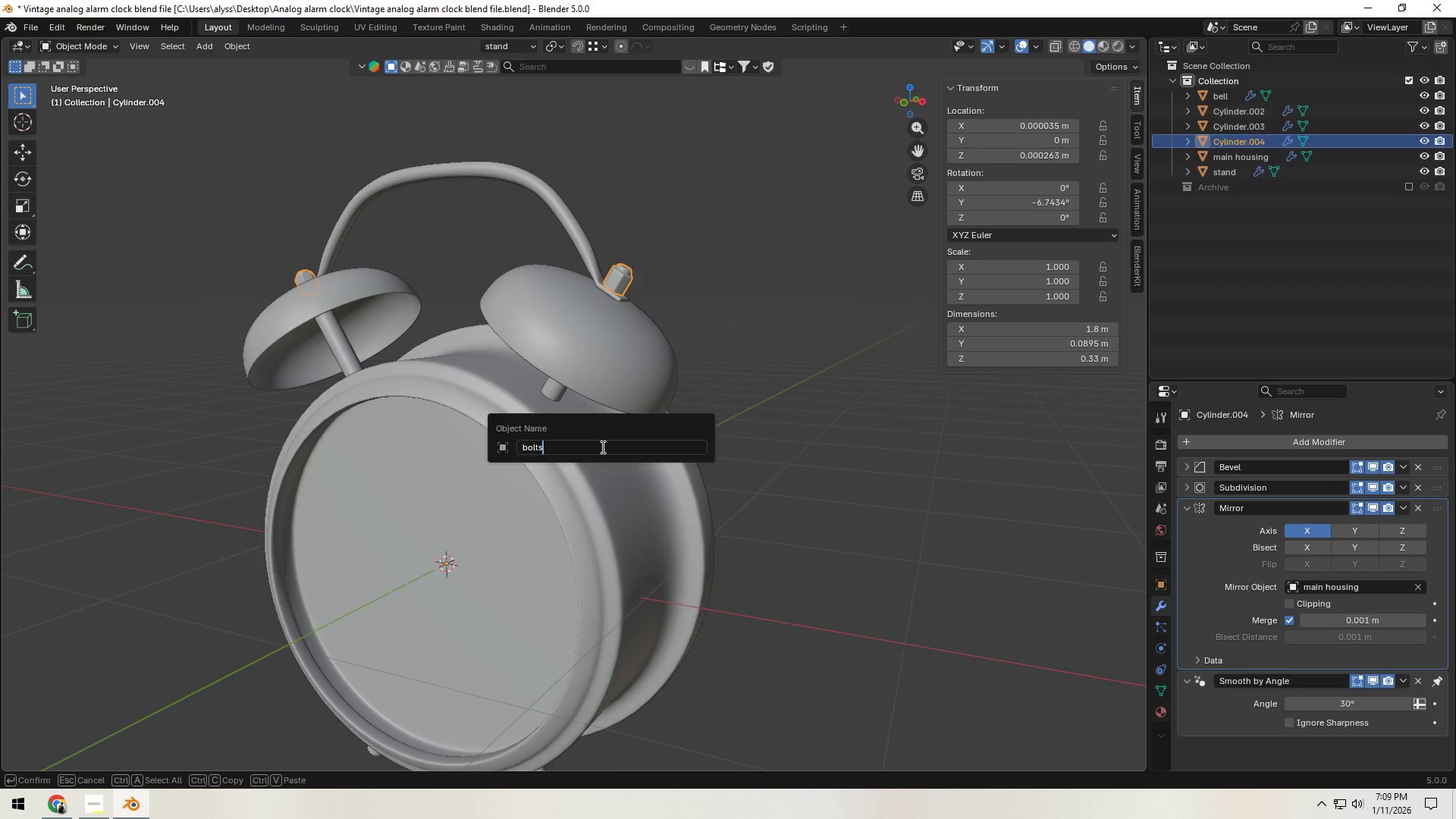 
key(Enter)
 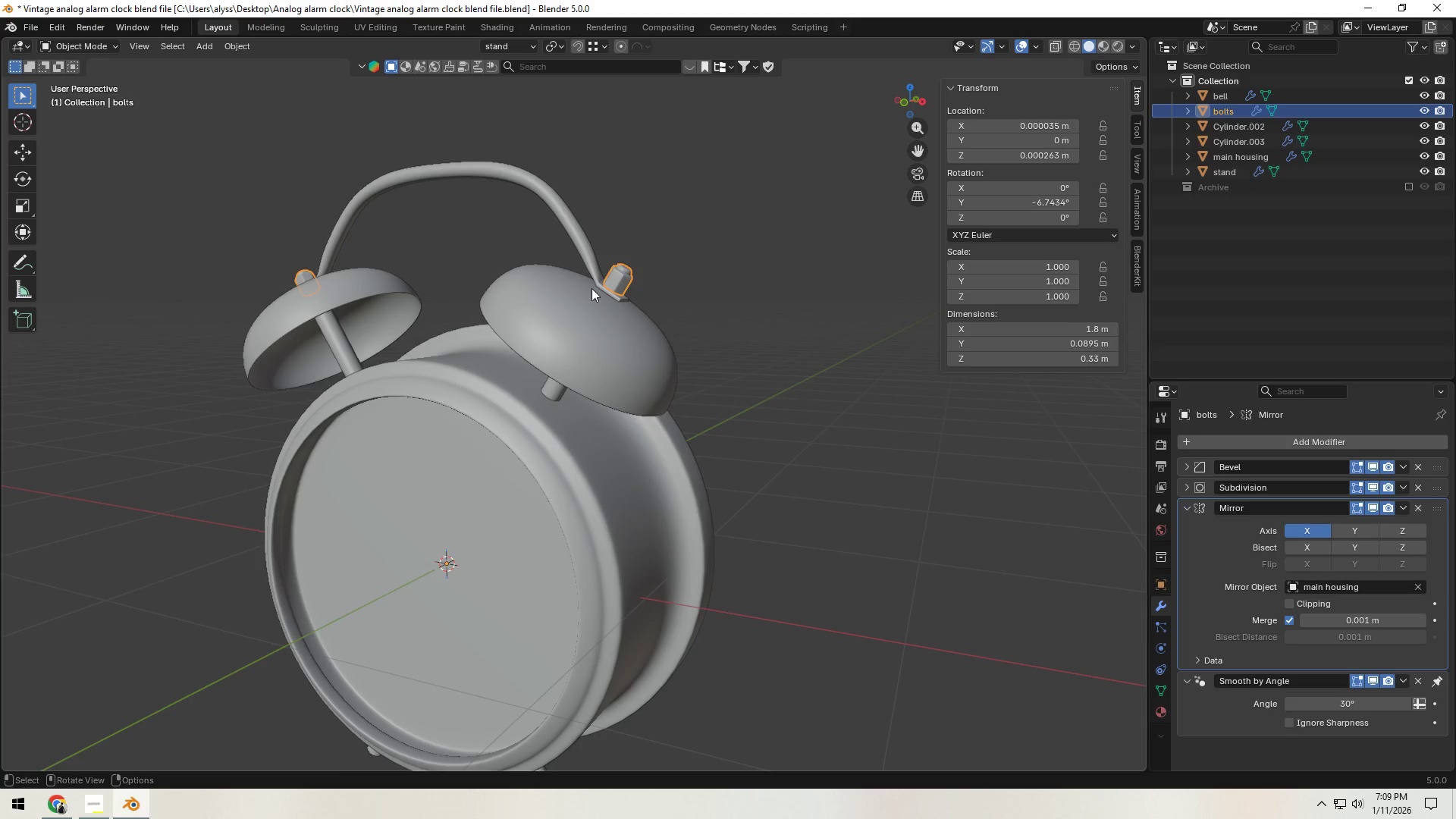 
left_click([588, 266])
 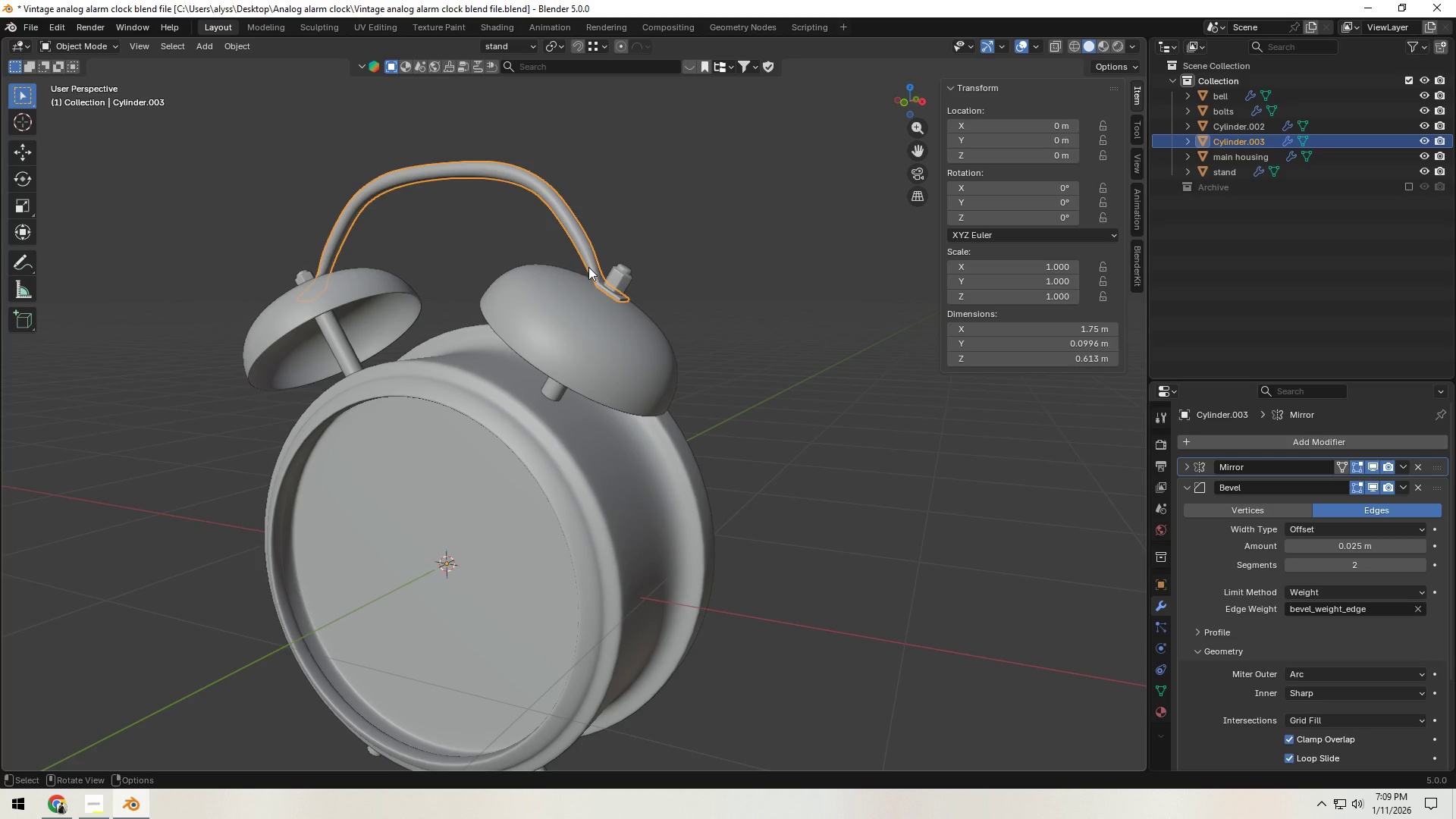 
type([F2]top)
 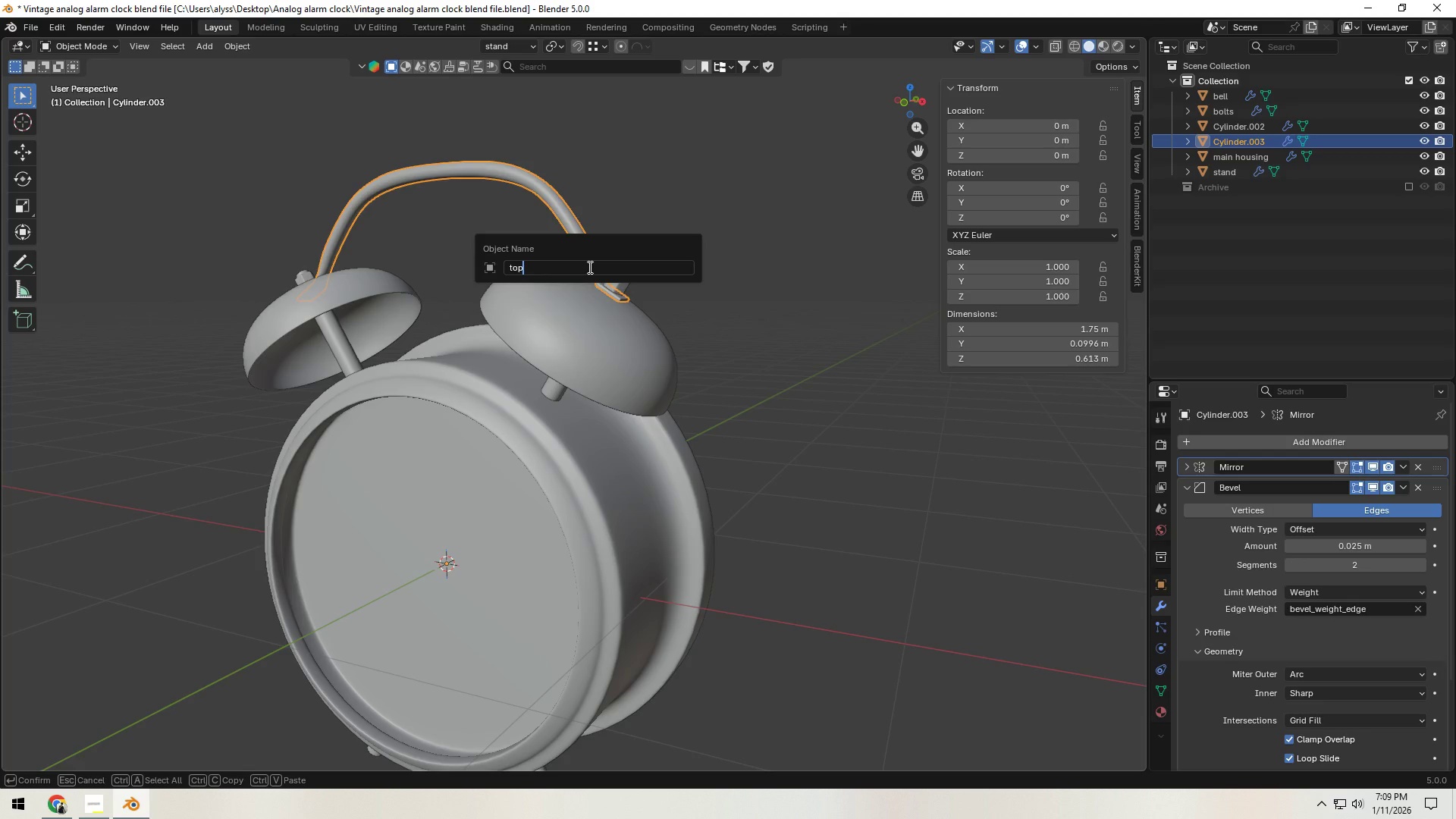 
wait(8.03)
 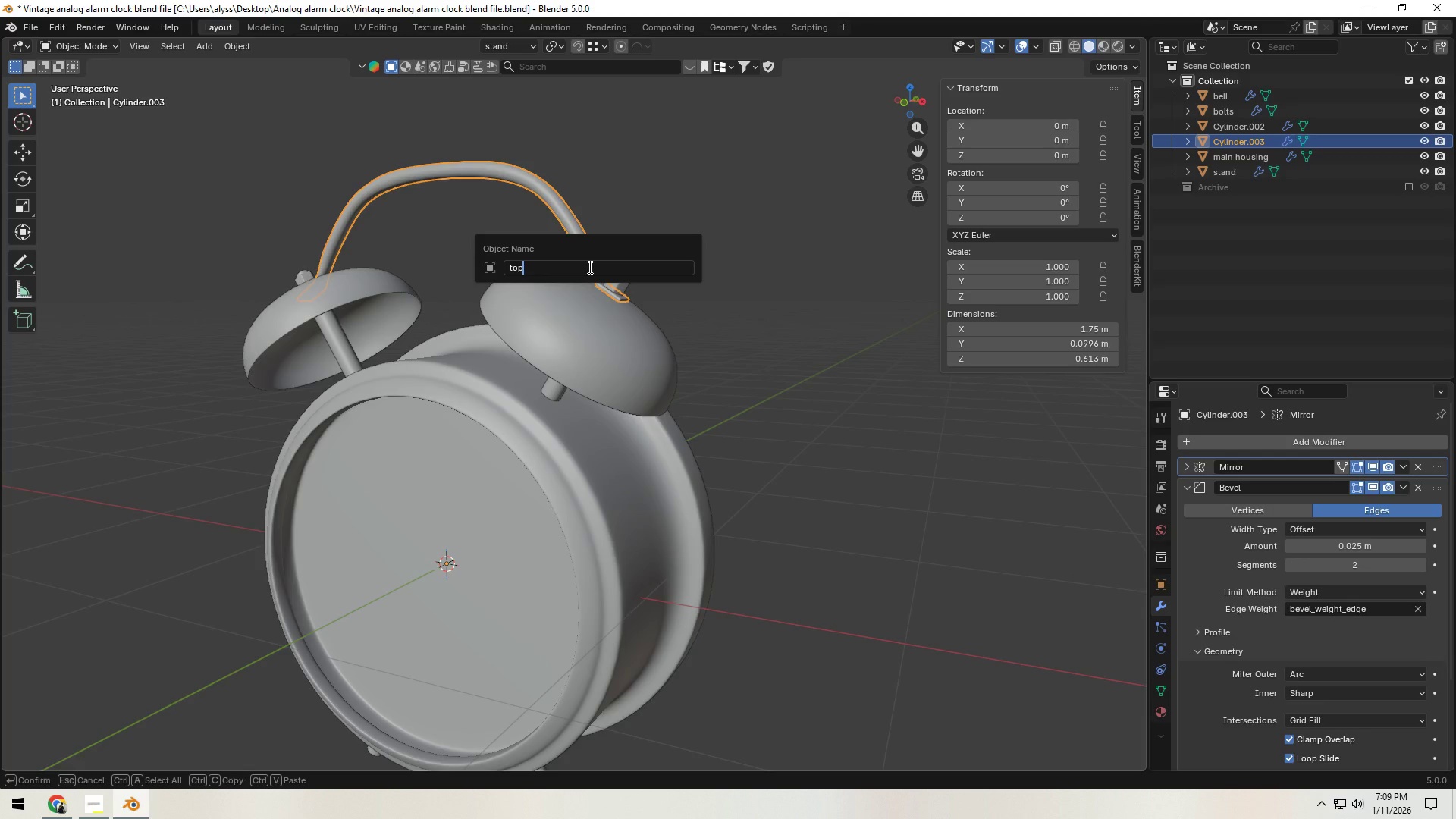 
key(Space)
 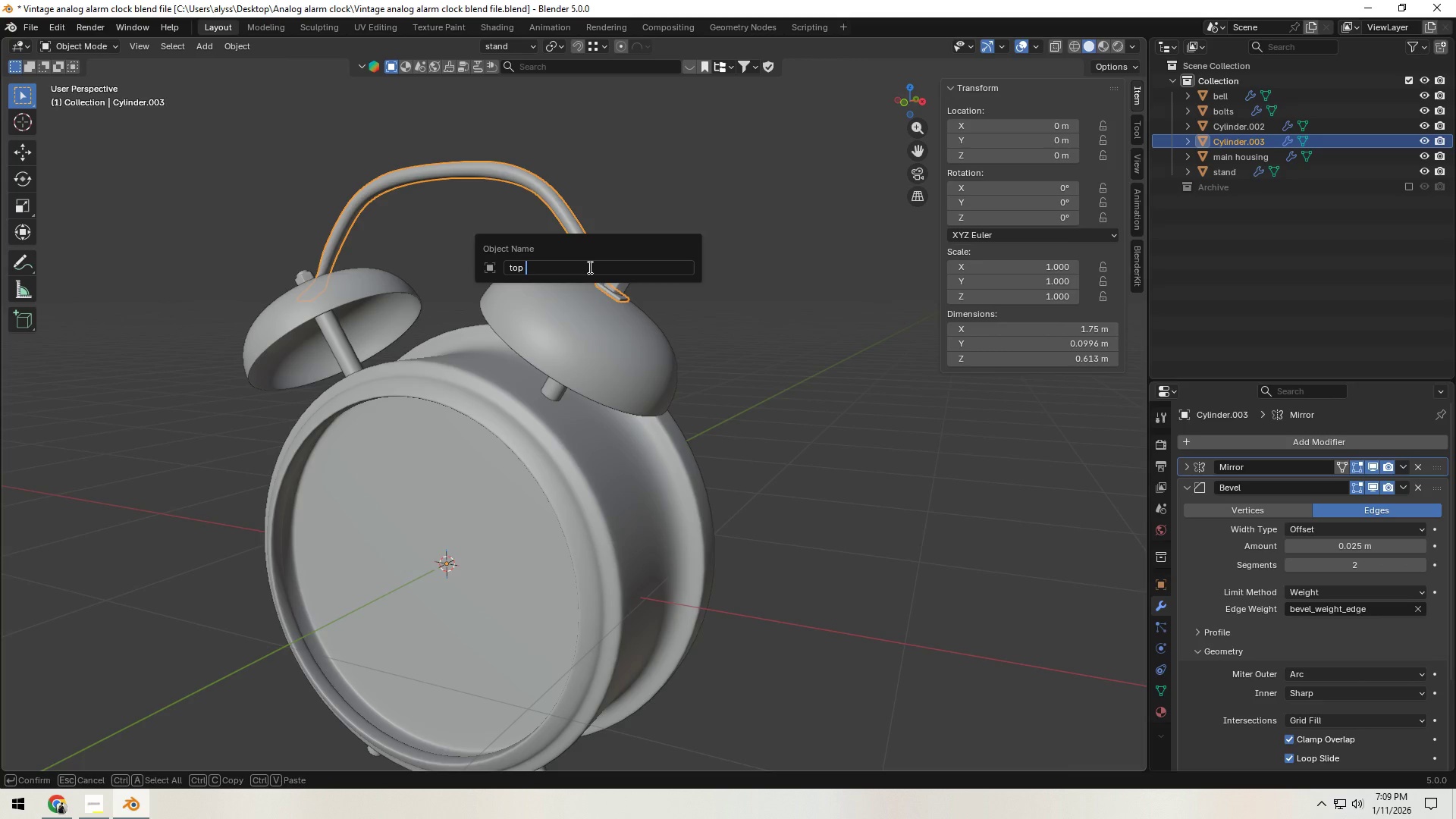 
wait(6.81)
 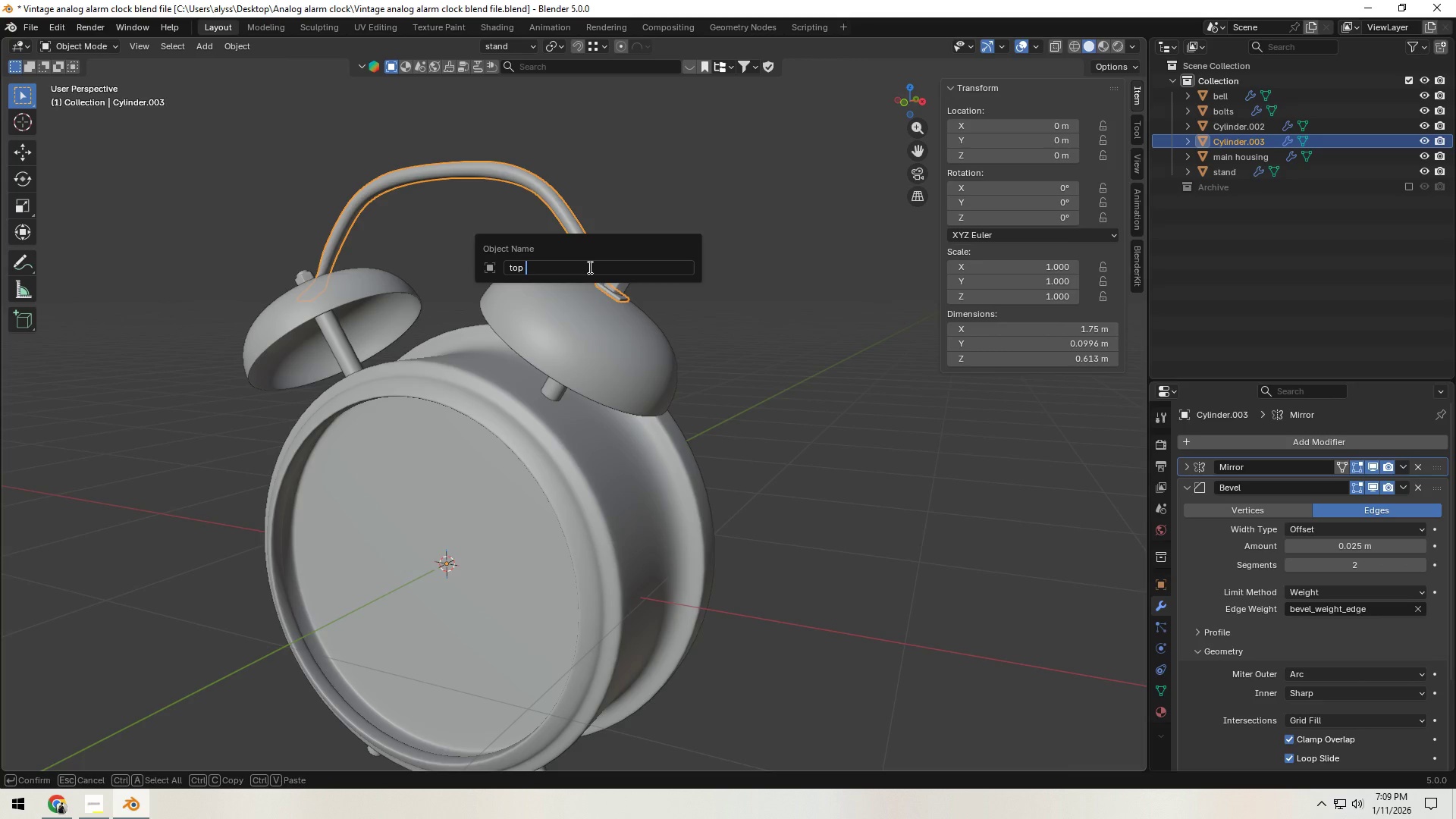 
type(holder)
 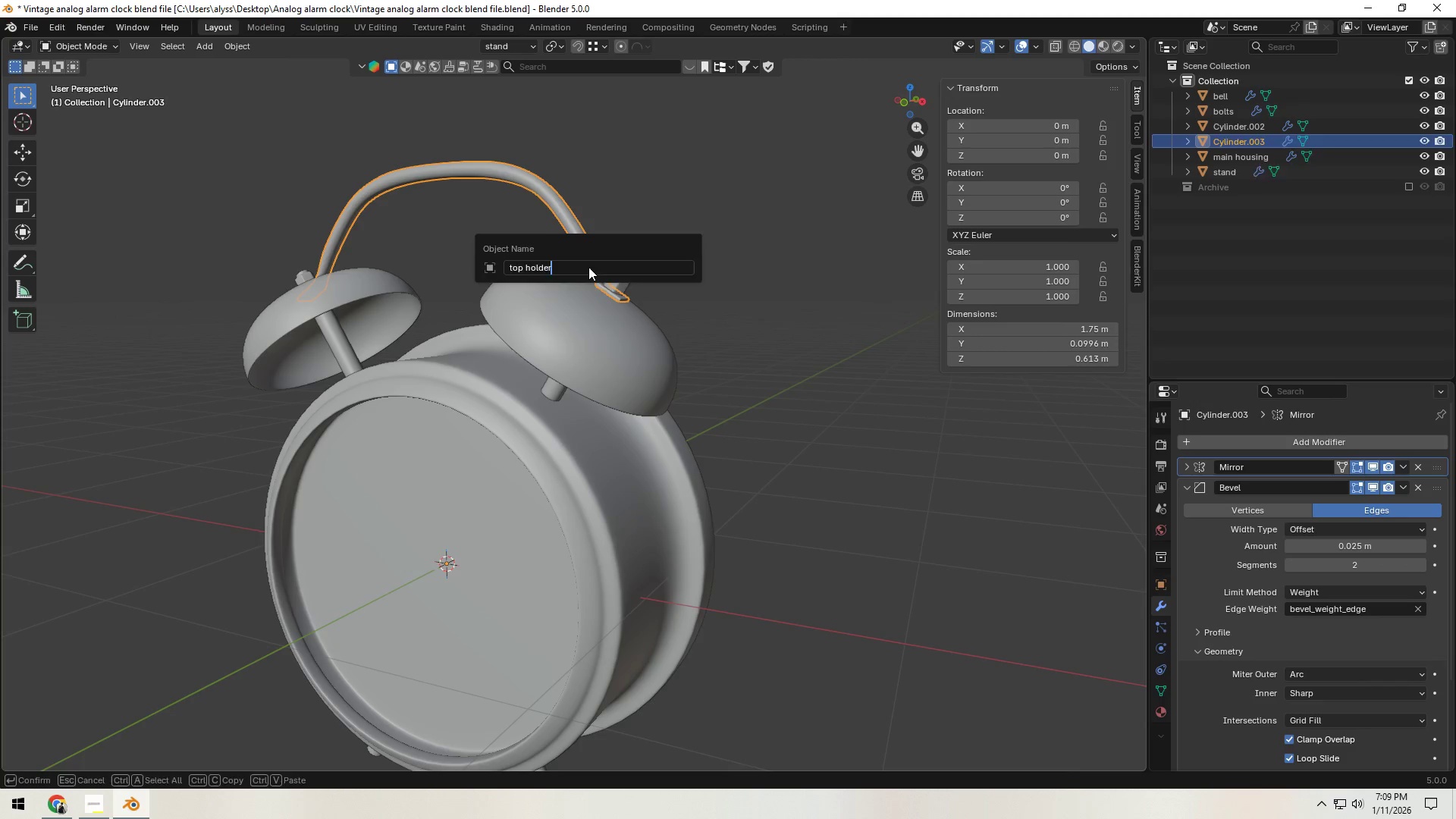 
key(Enter)
 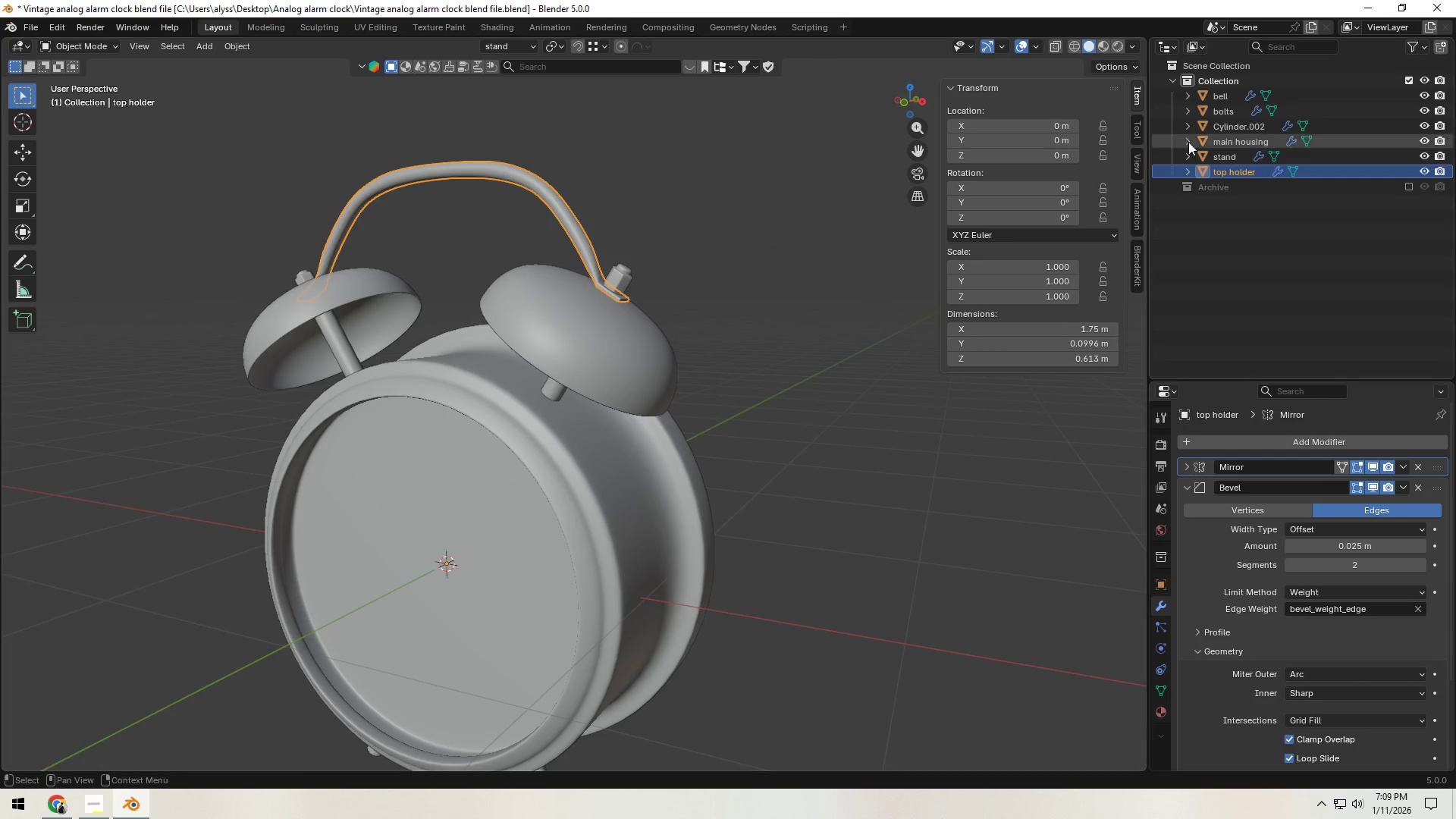 
left_click([1225, 126])
 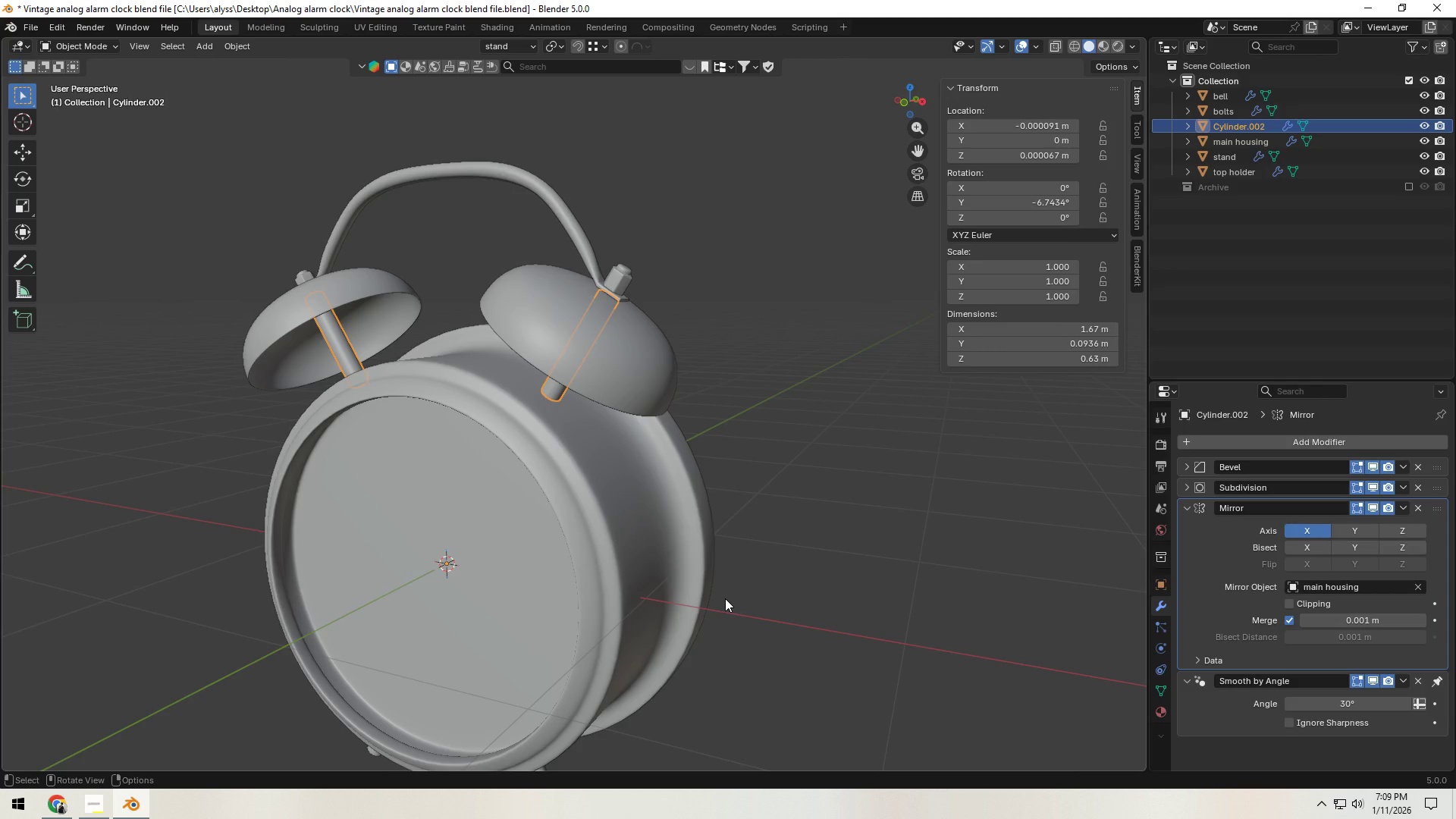 
type([F2]bl)
key(Backspace)
type(ell shaft)
 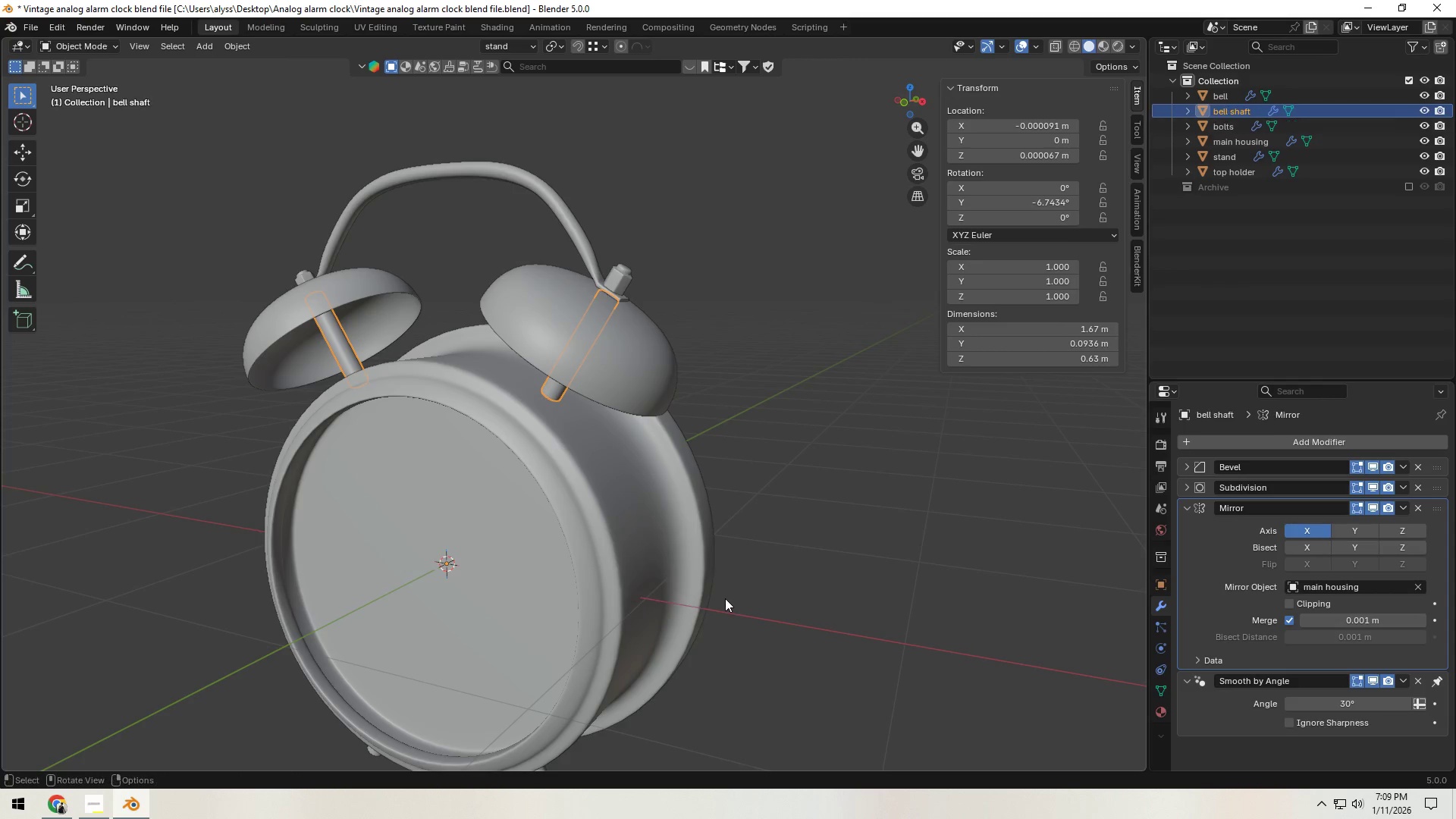 
key(Enter)
 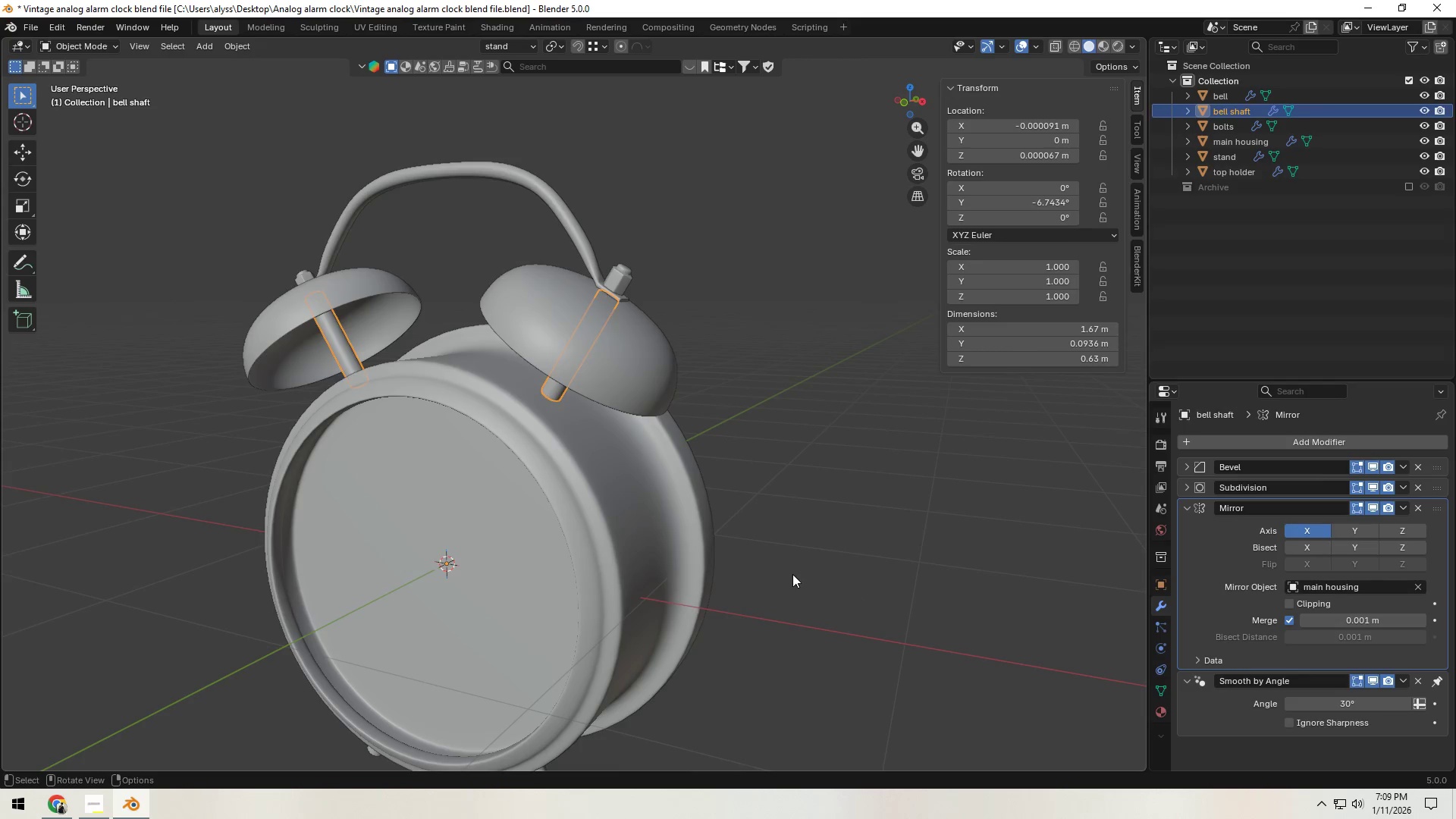 
scroll: coordinate [800, 617], scroll_direction: down, amount: 2.0
 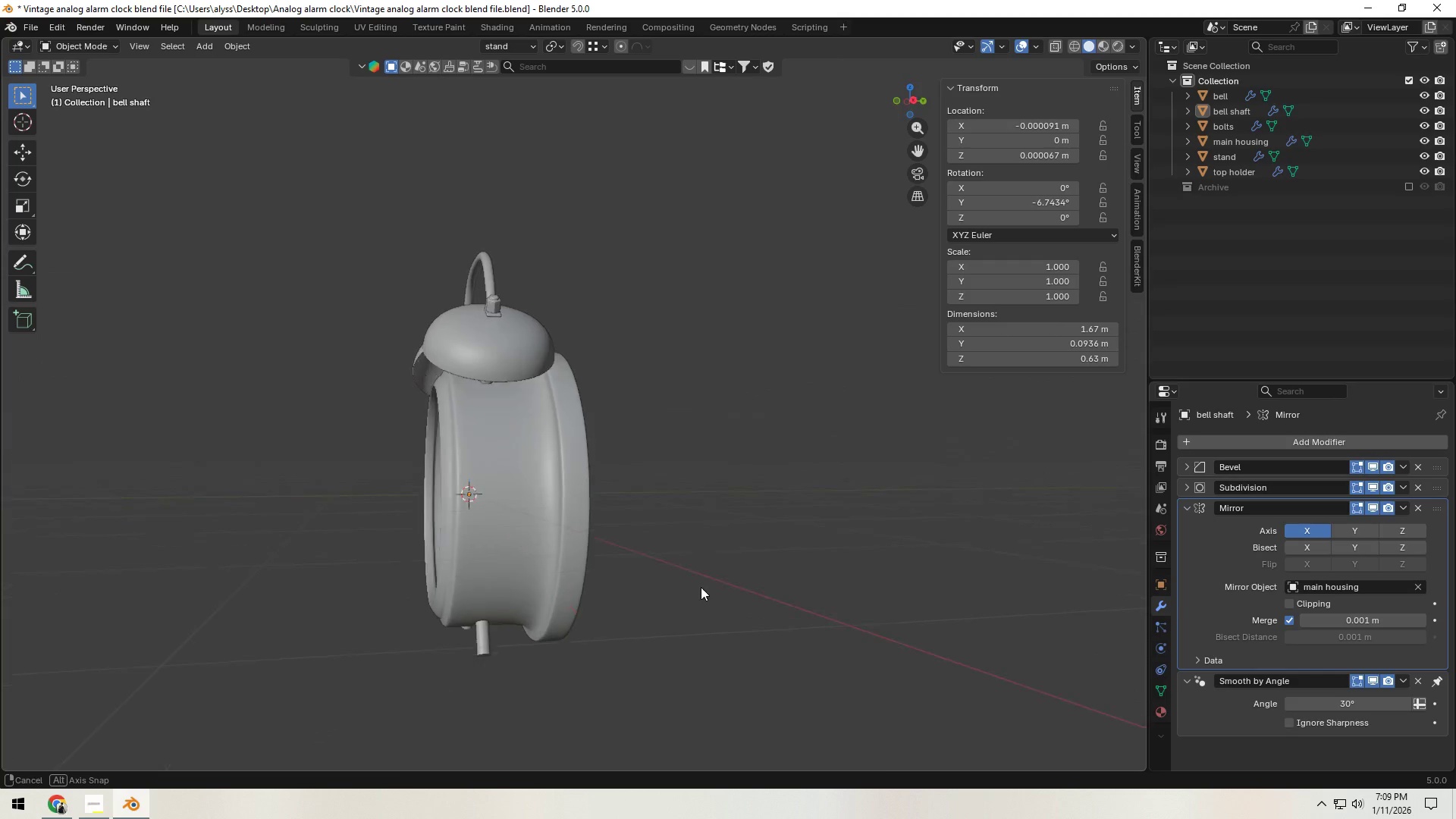 
hold_key(key=ShiftLeft, duration=0.33)
 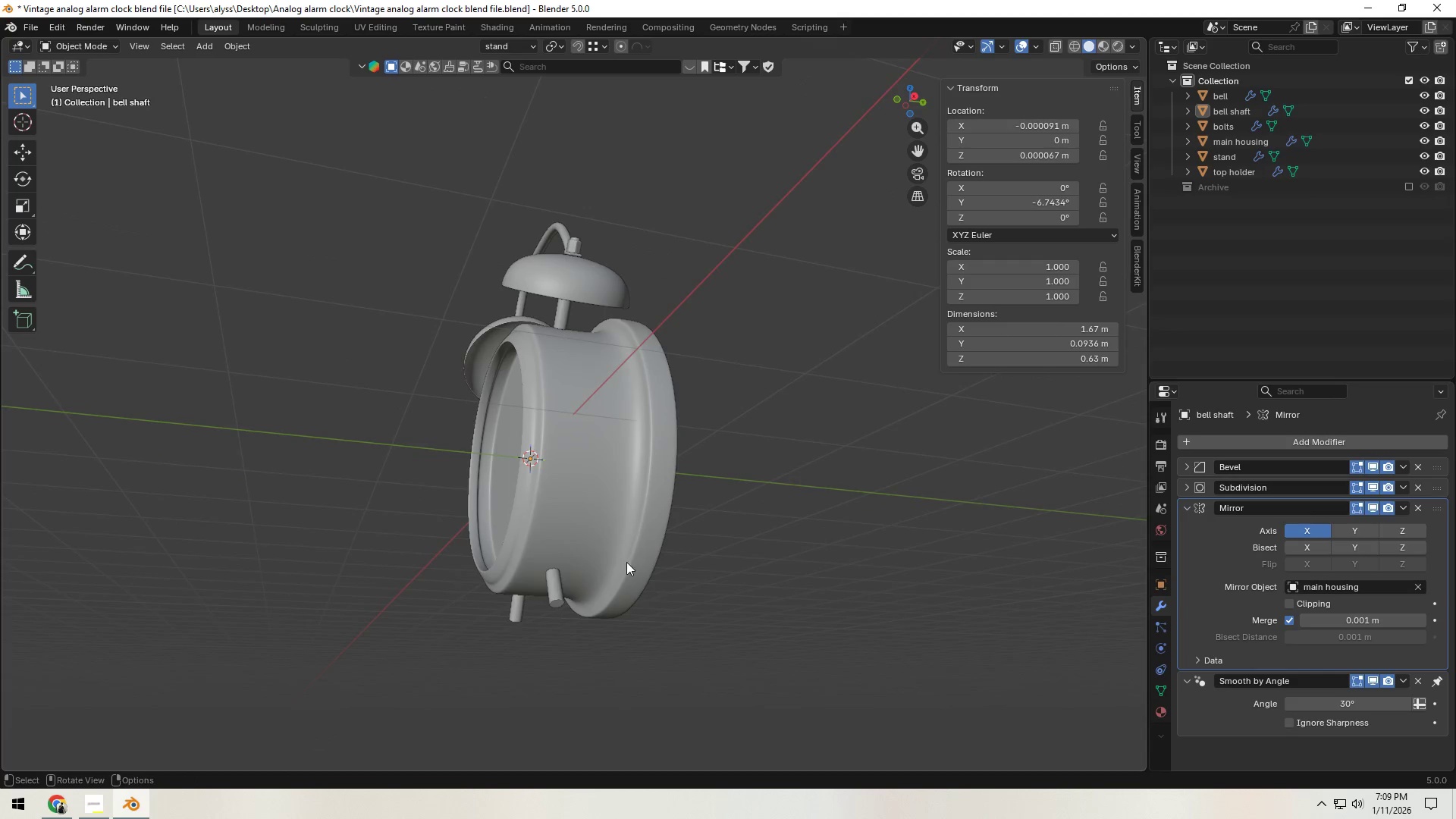 
left_click_drag(start_coordinate=[598, 534], to_coordinate=[597, 540])
 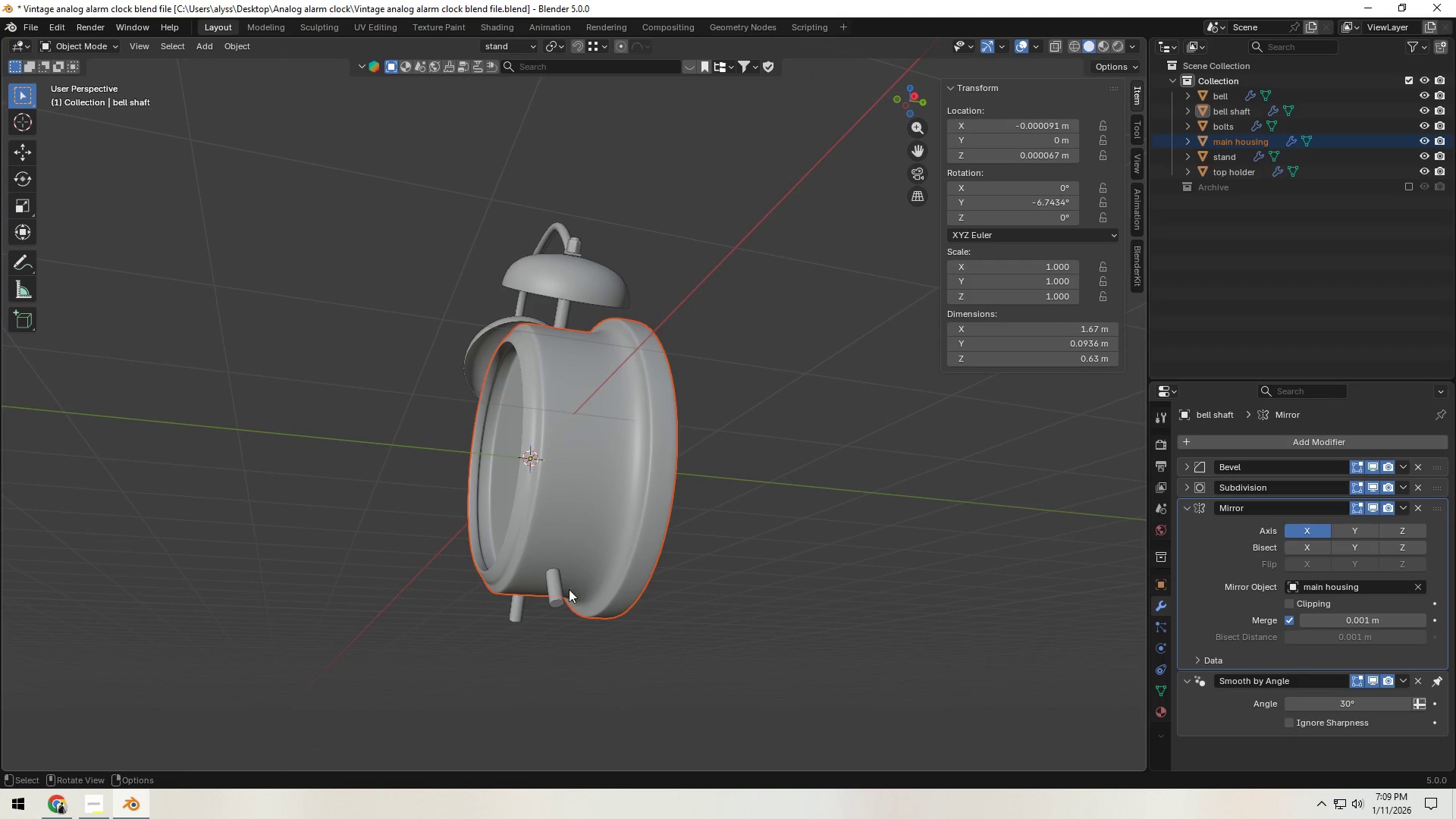 
double_click([551, 589])
 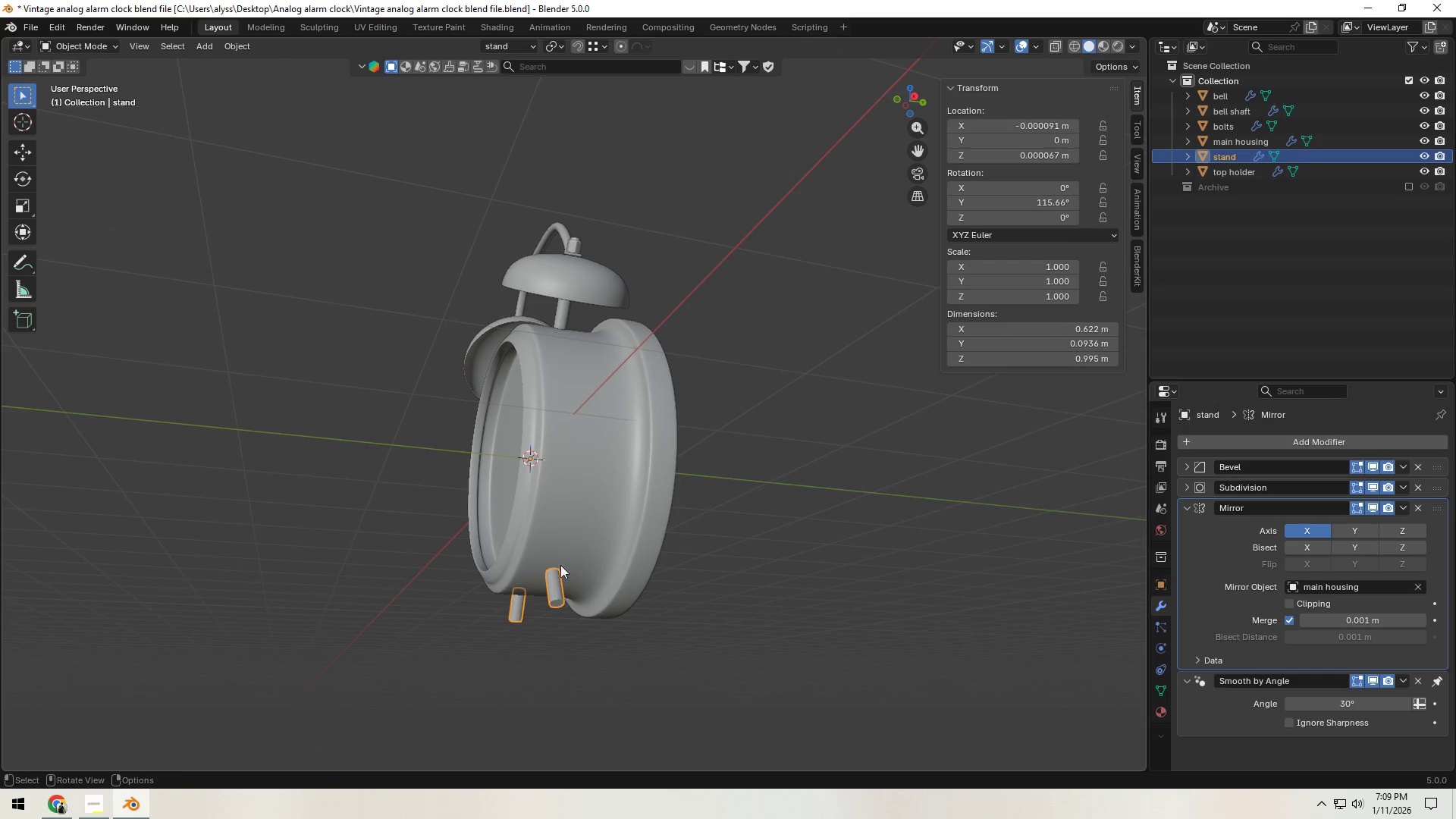 
key(Tab)
 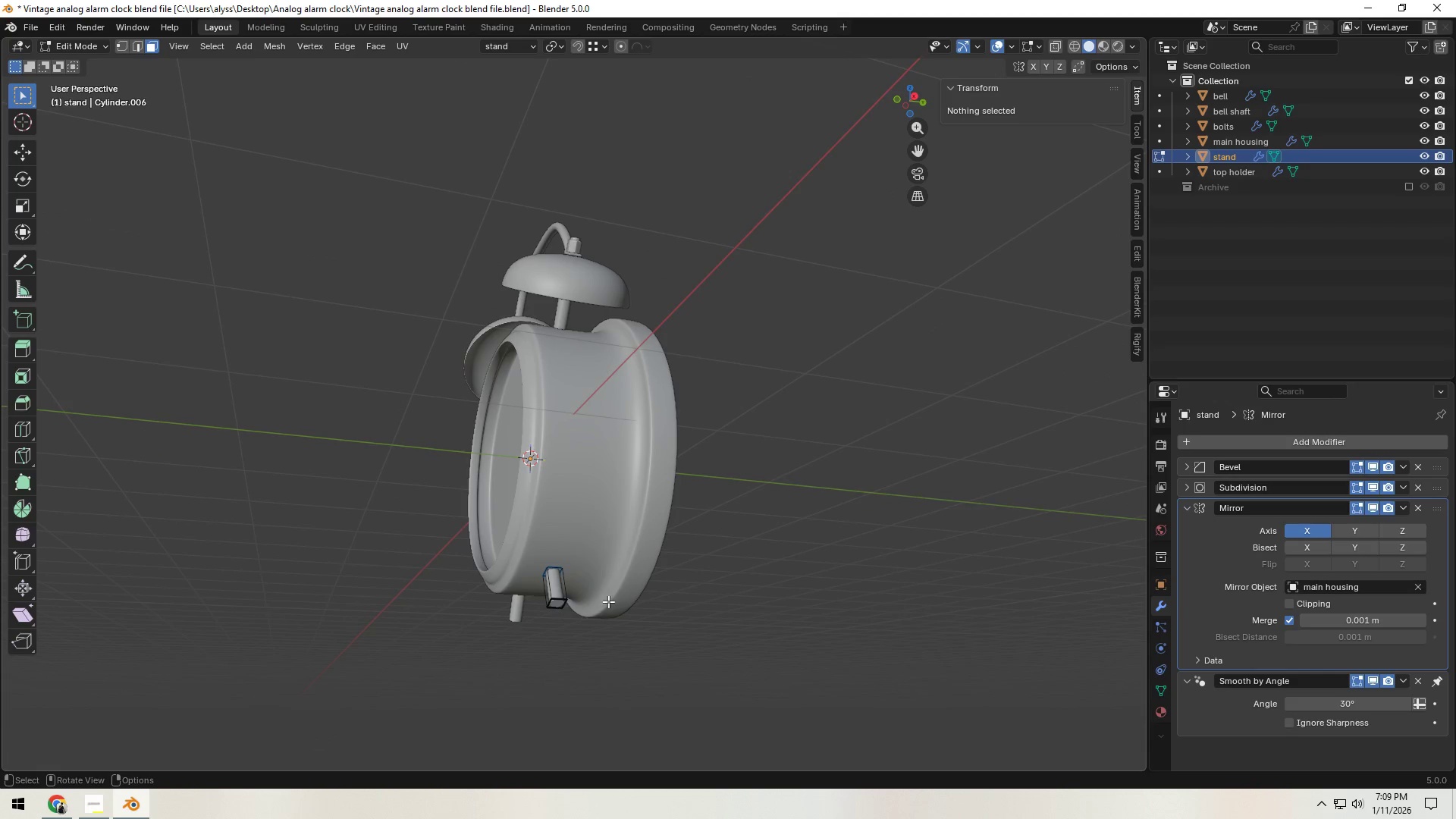 
key(Backquote)
 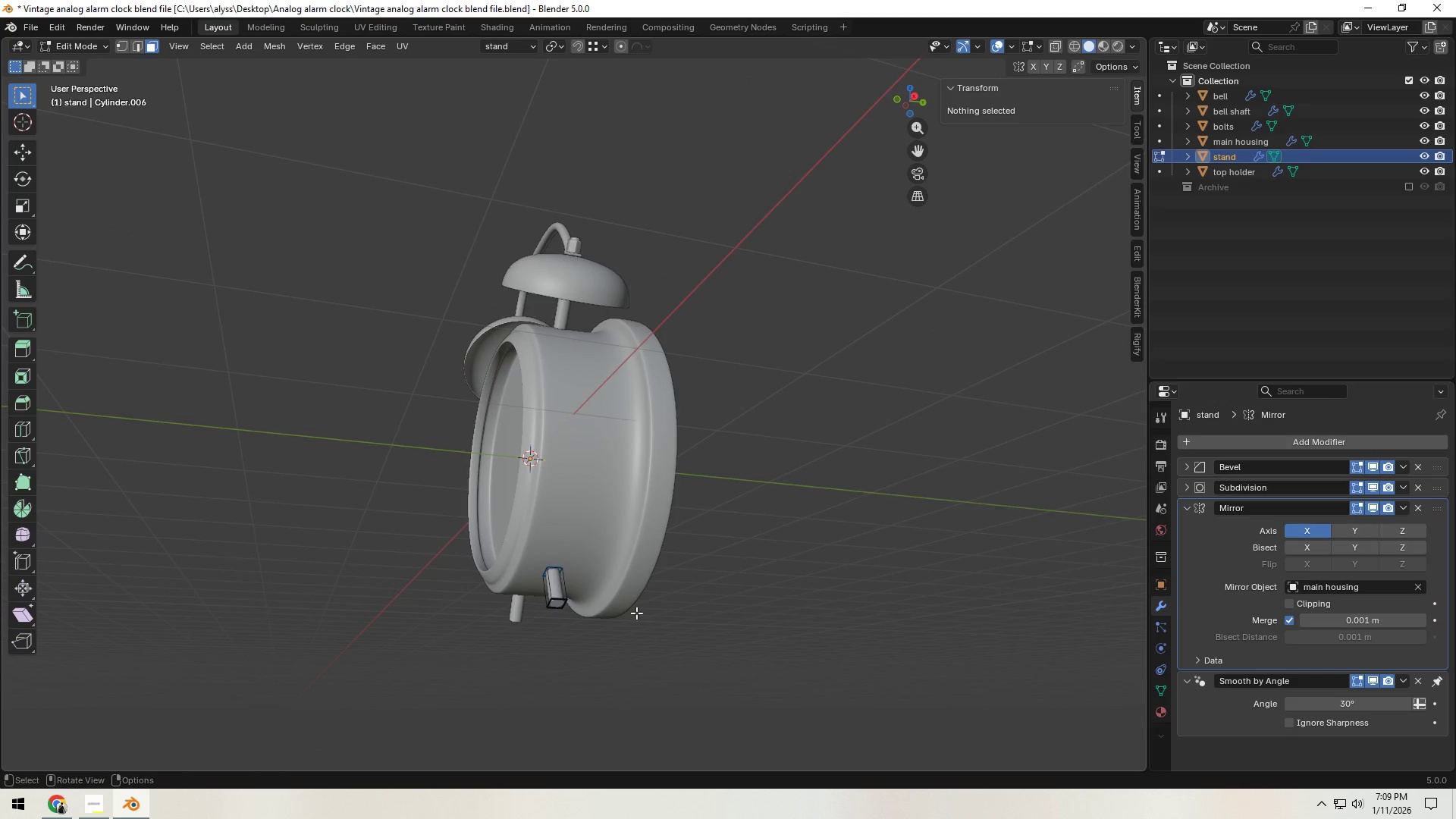 
key(A)
 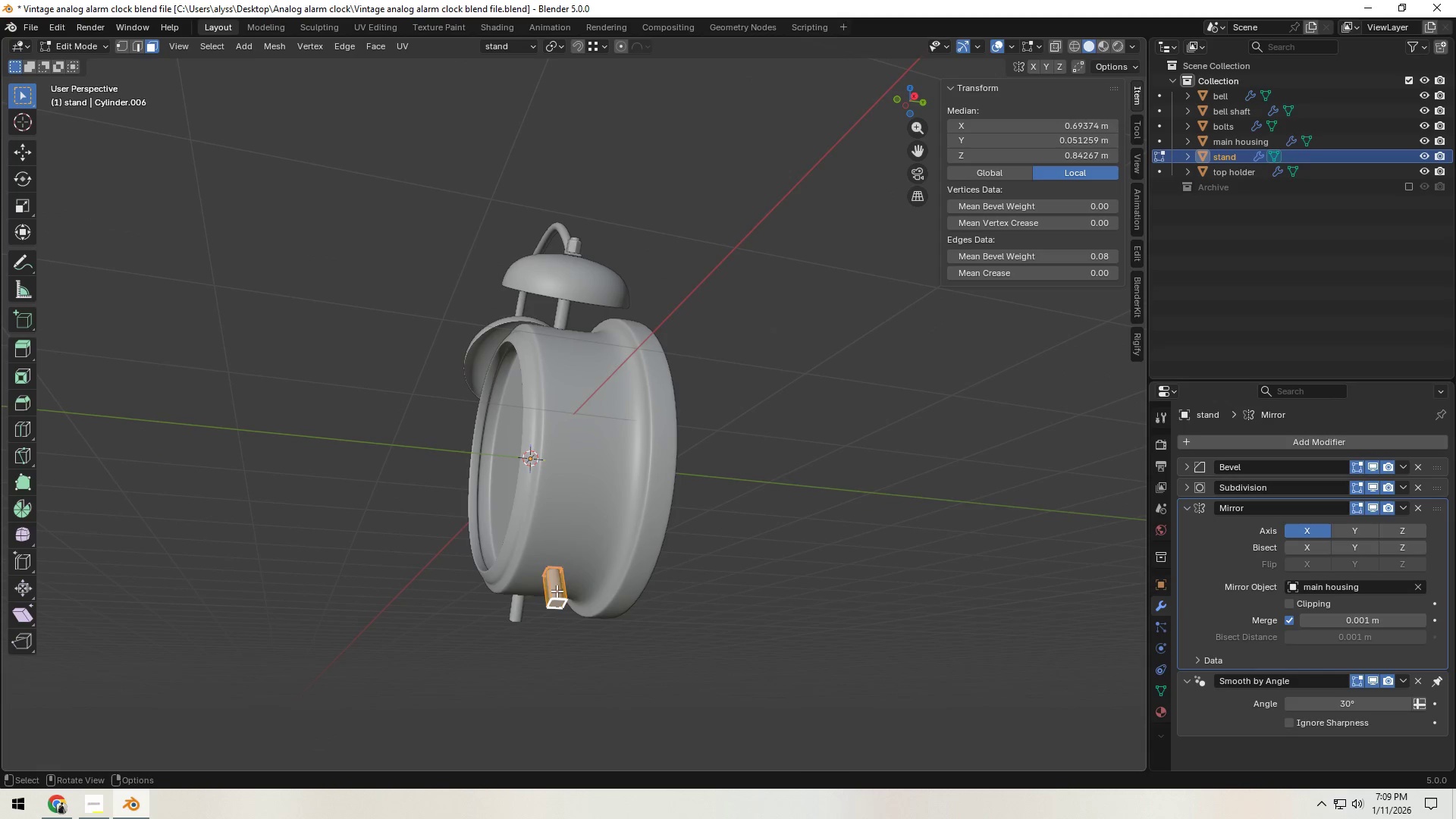 
key(Backquote)
 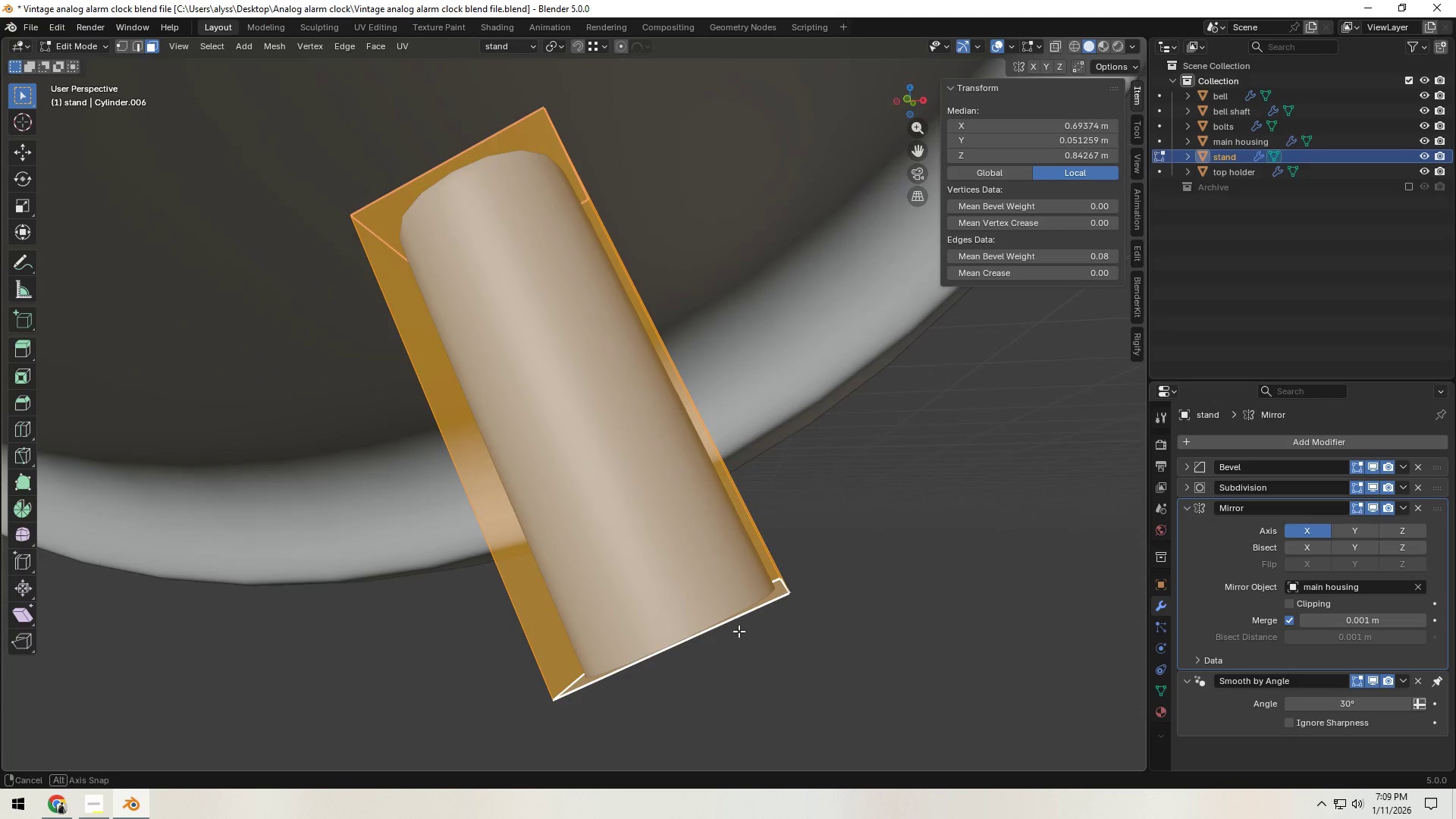 
key(Alt+AltLeft)
 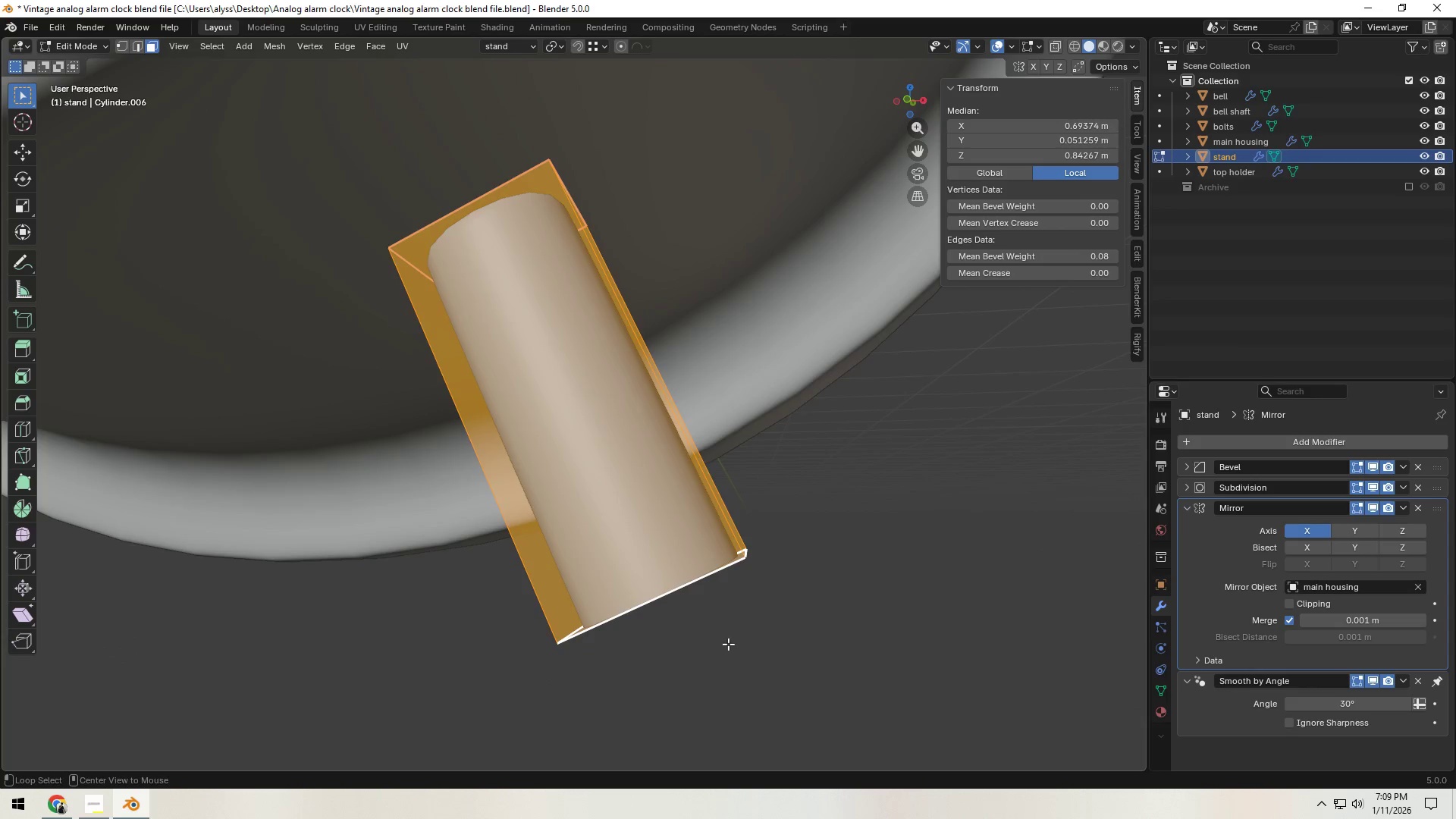 
key(Alt+Tab)
 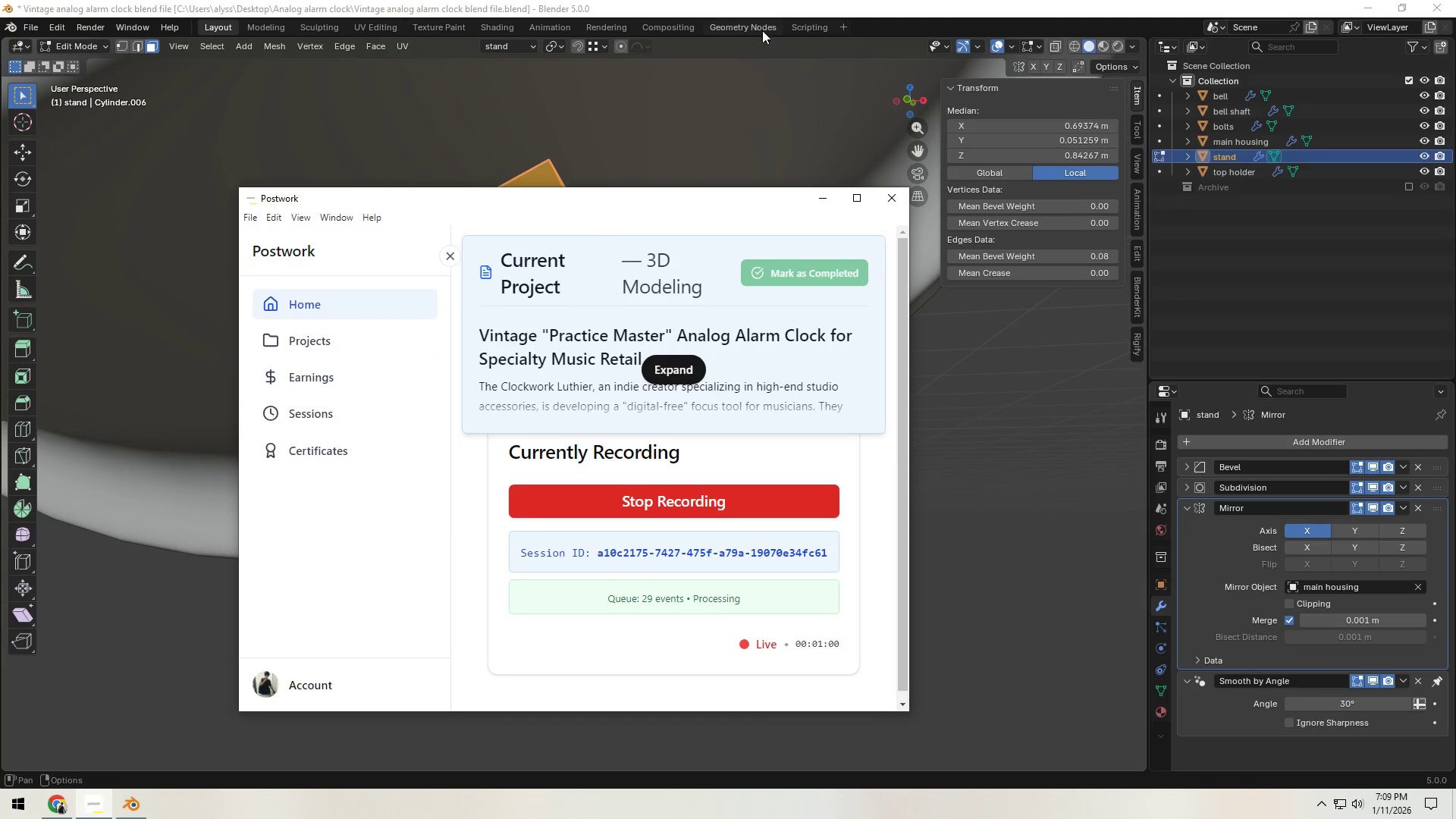 
scroll: coordinate [739, 634], scroll_direction: down, amount: 1.0